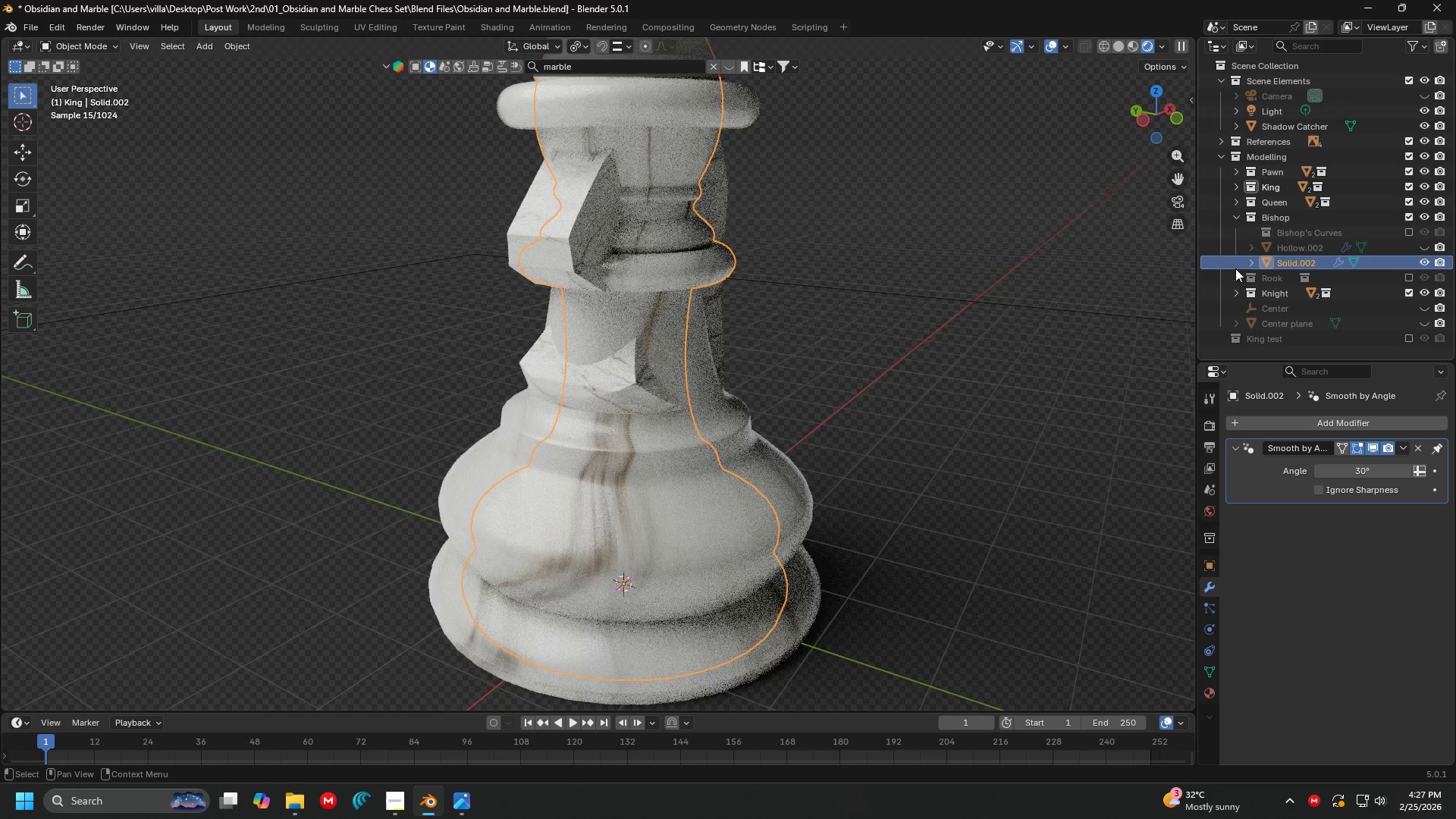 
left_click([1235, 216])
 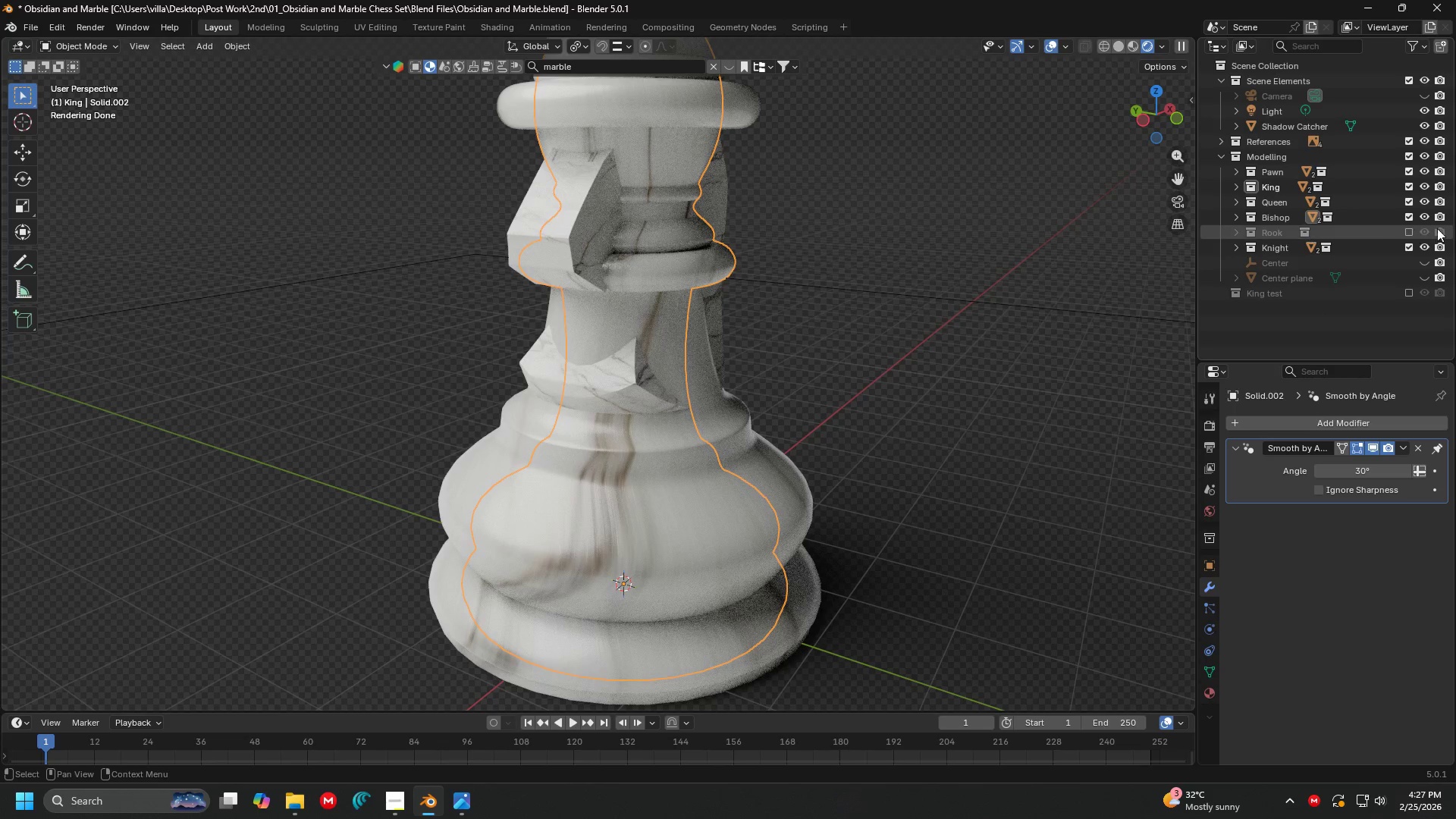 
left_click([1409, 230])
 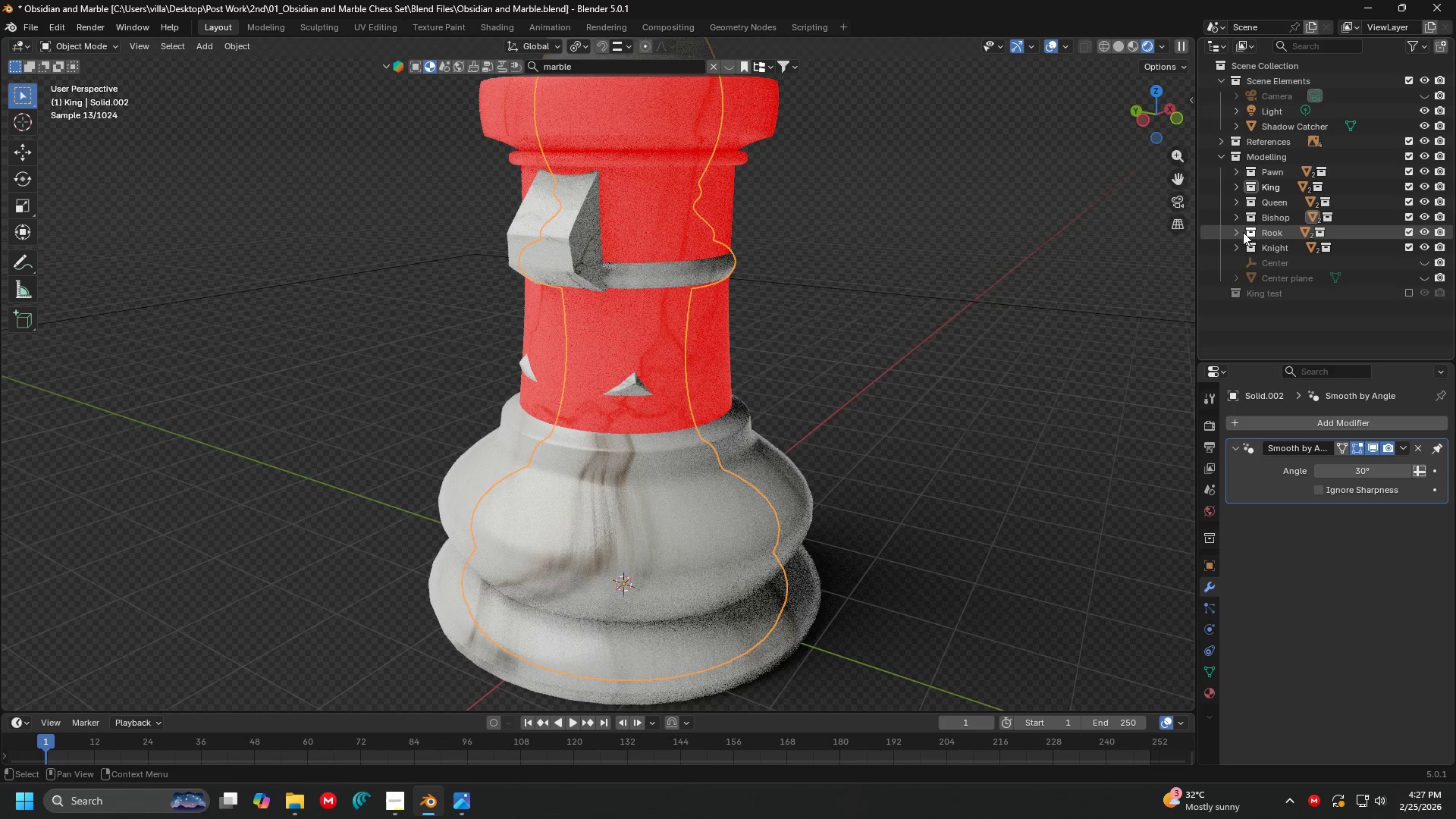 
left_click([1238, 232])
 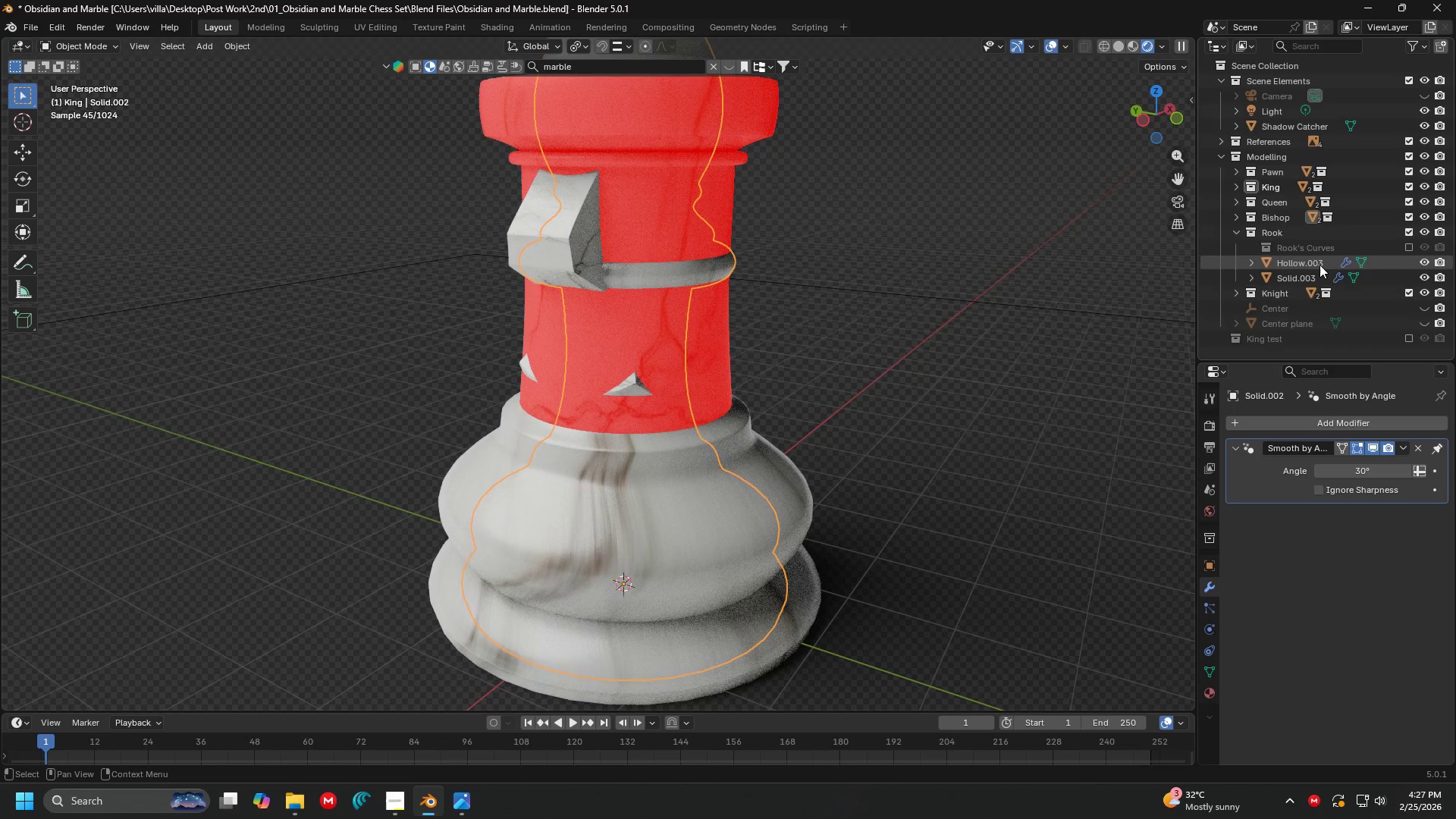 
left_click([1320, 265])
 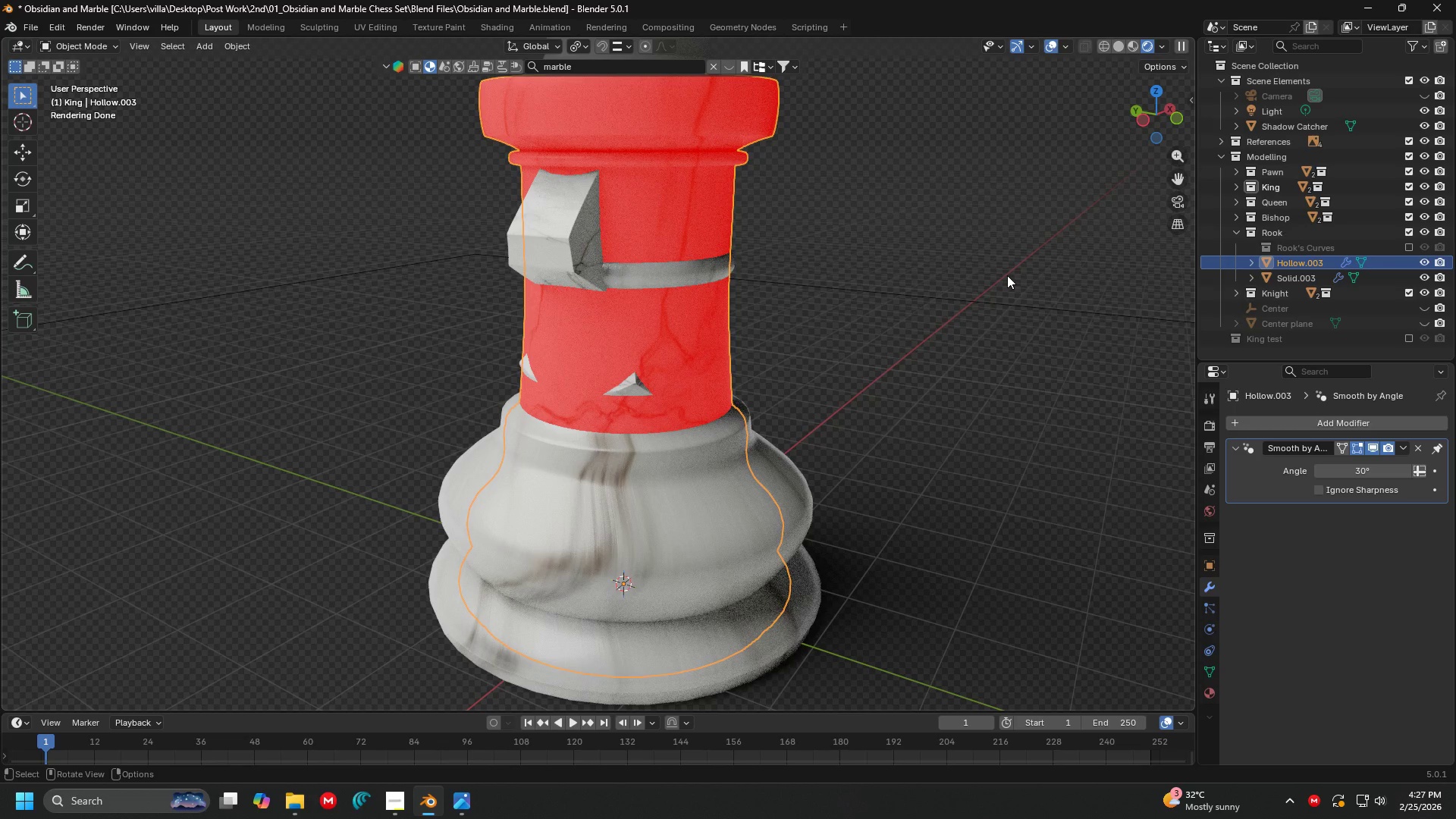 
key(H)
 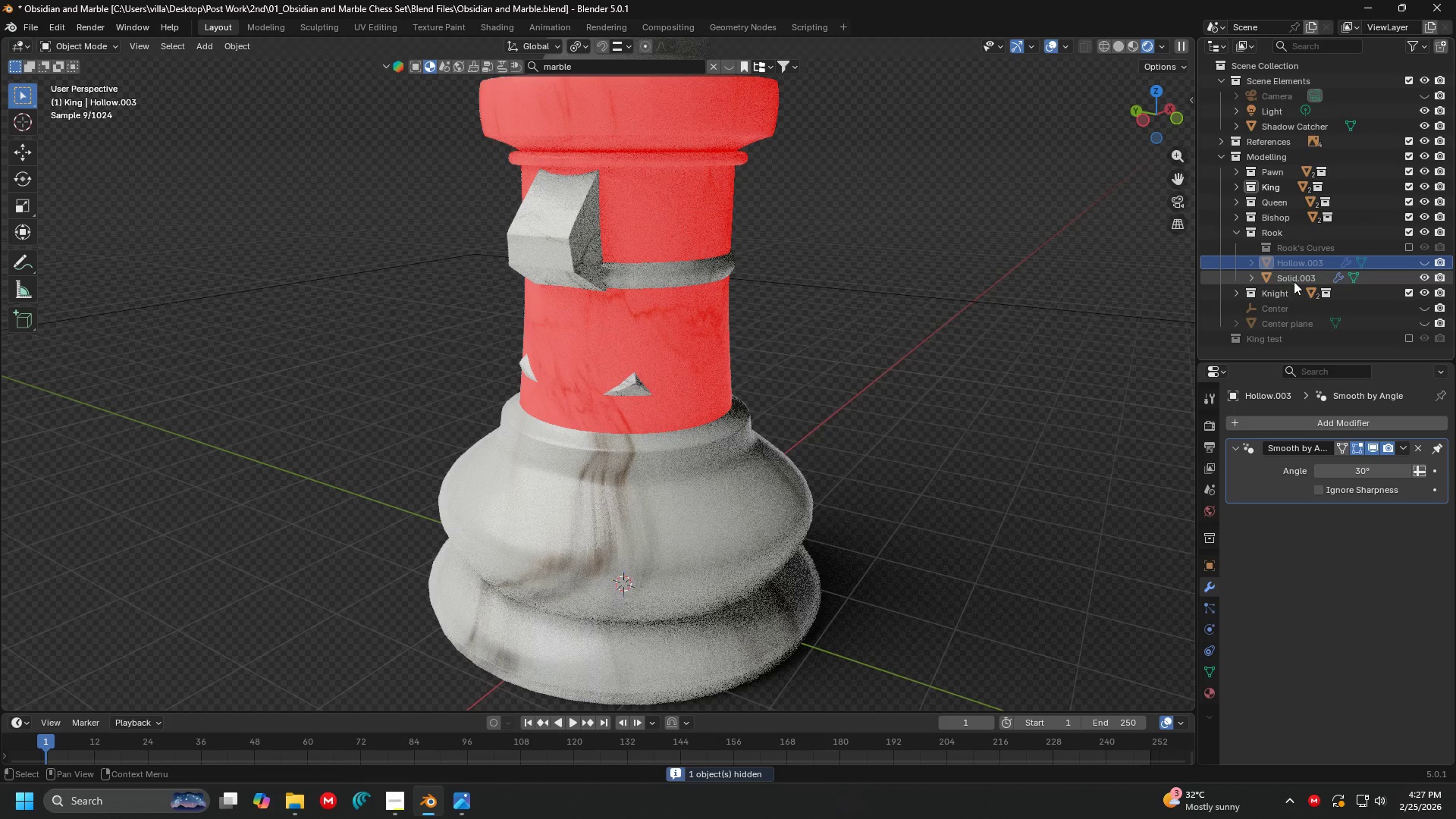 
left_click([1295, 282])
 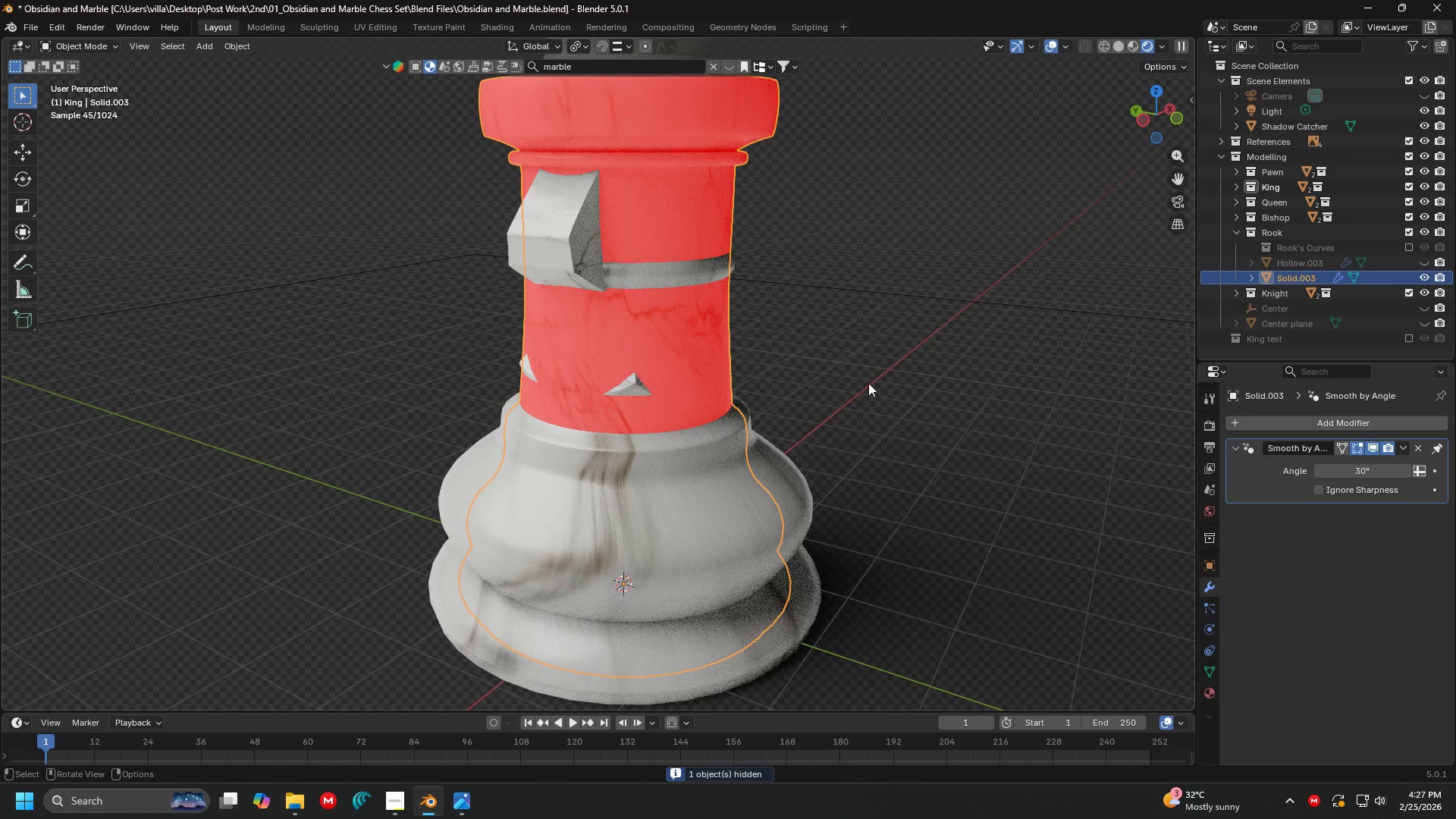 
key(Tab)
type(aaNaN)
key(Tab)
 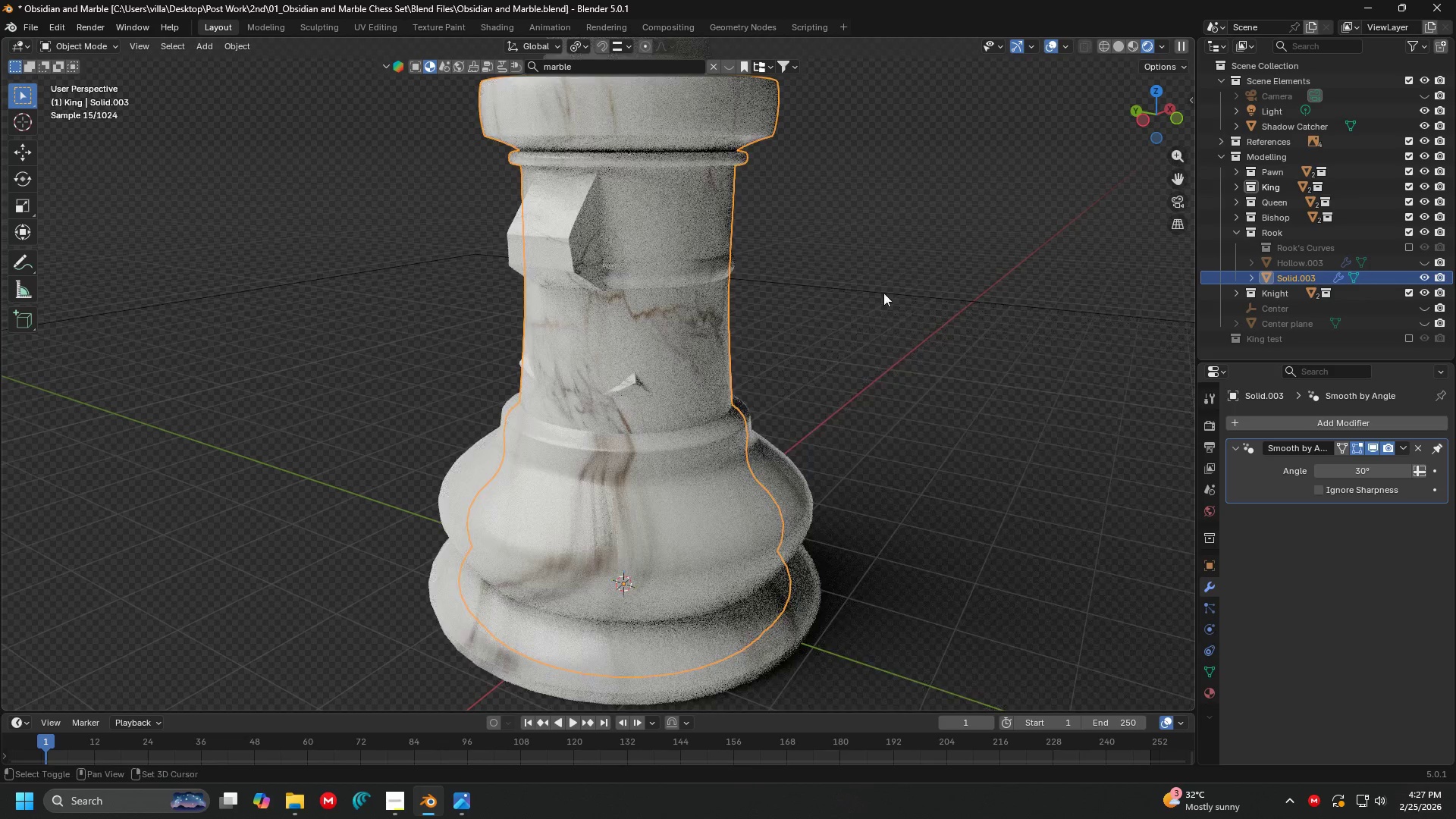 
 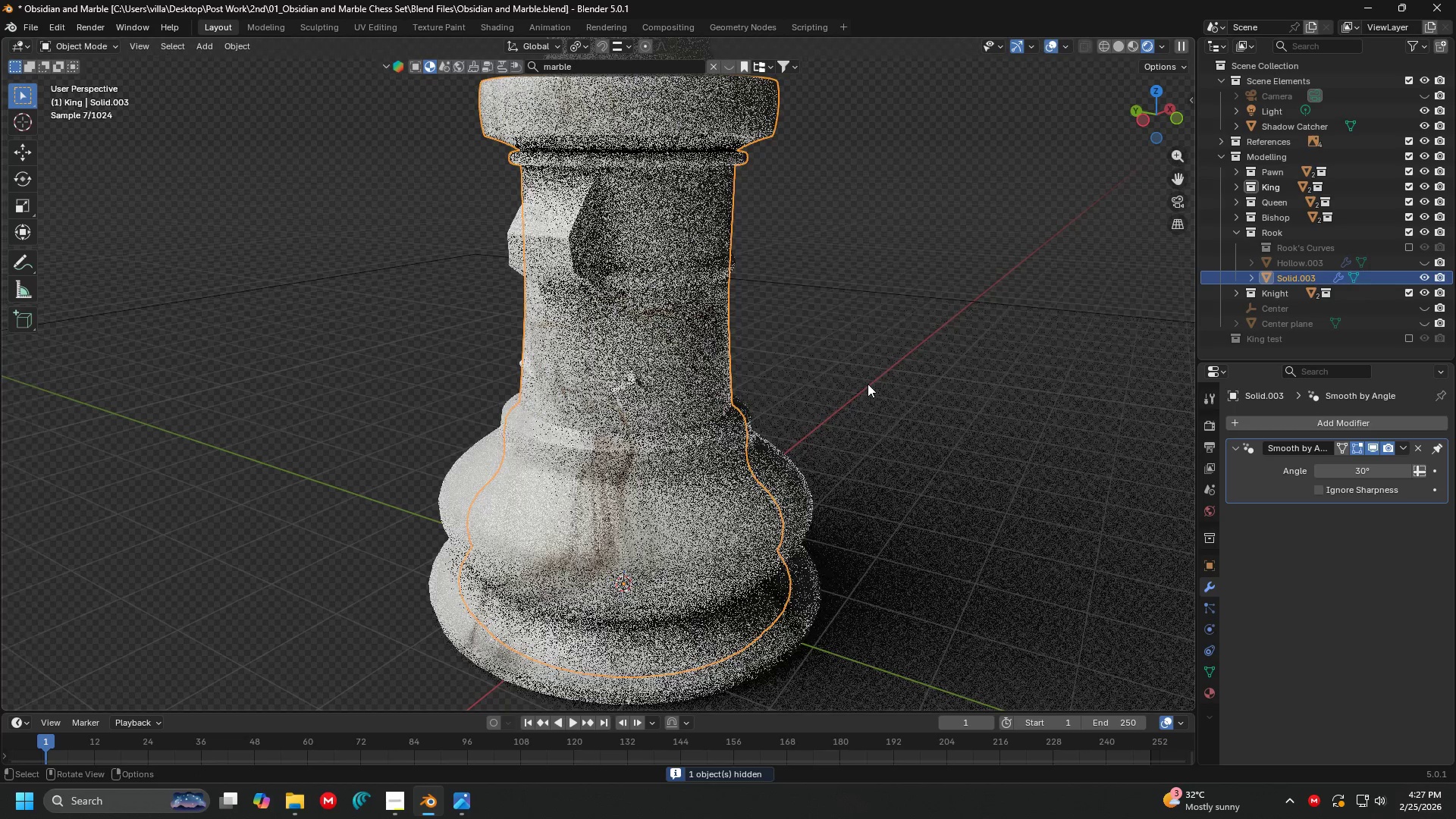 
hold_key(key=ShiftLeft, duration=0.33)
 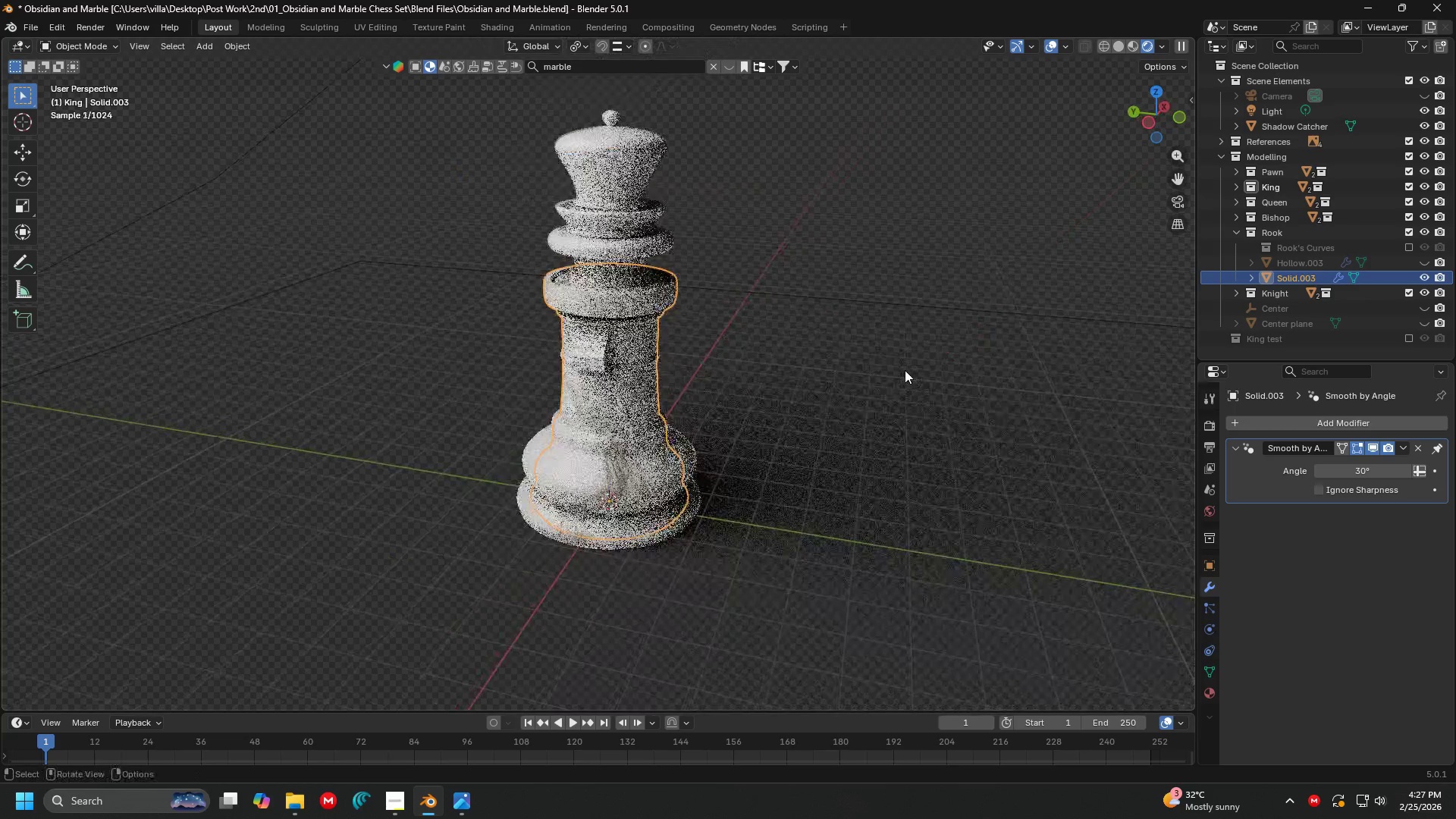 
left_click([900, 372])
 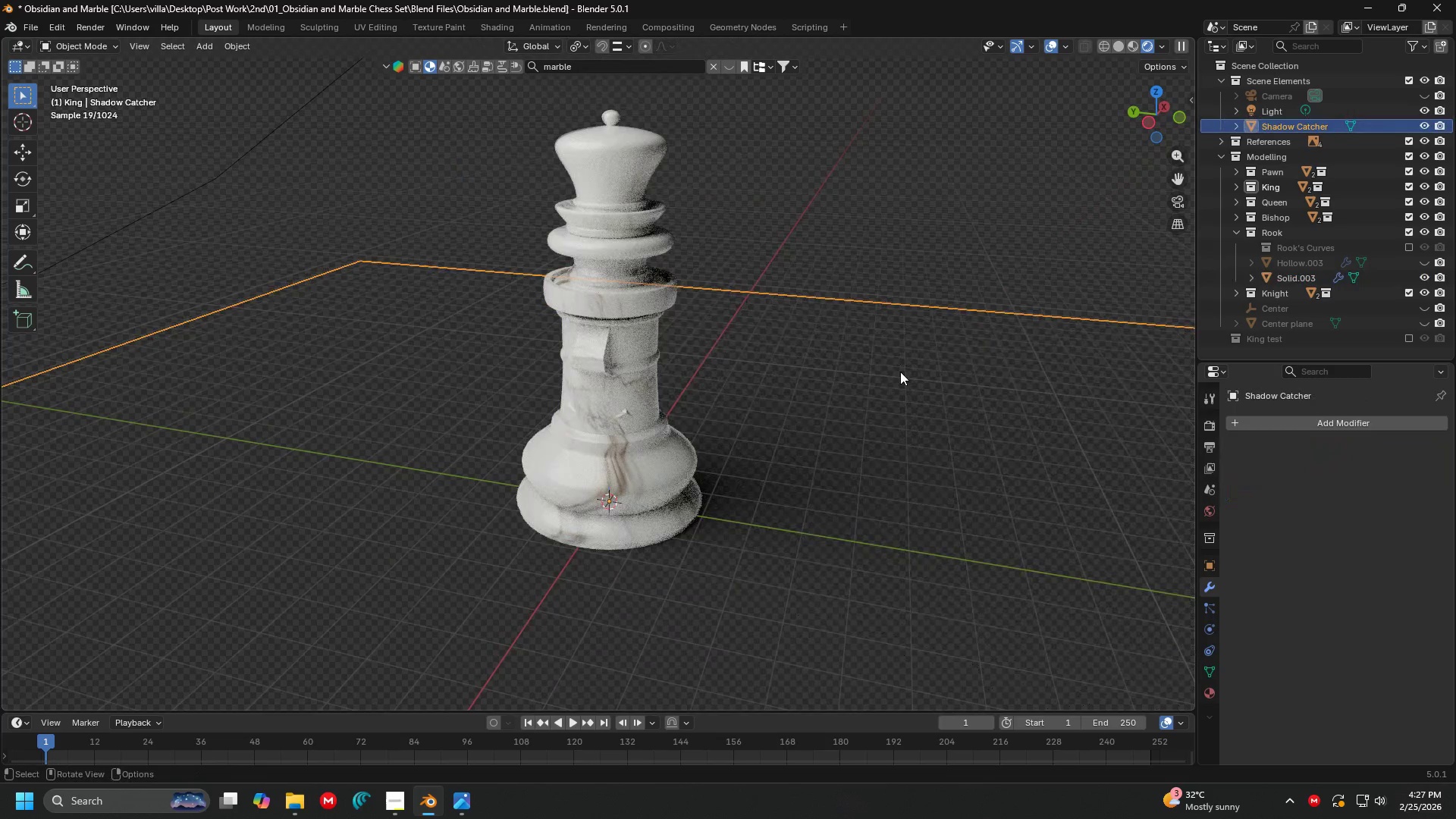 
scroll: coordinate [874, 360], scroll_direction: down, amount: 5.0
 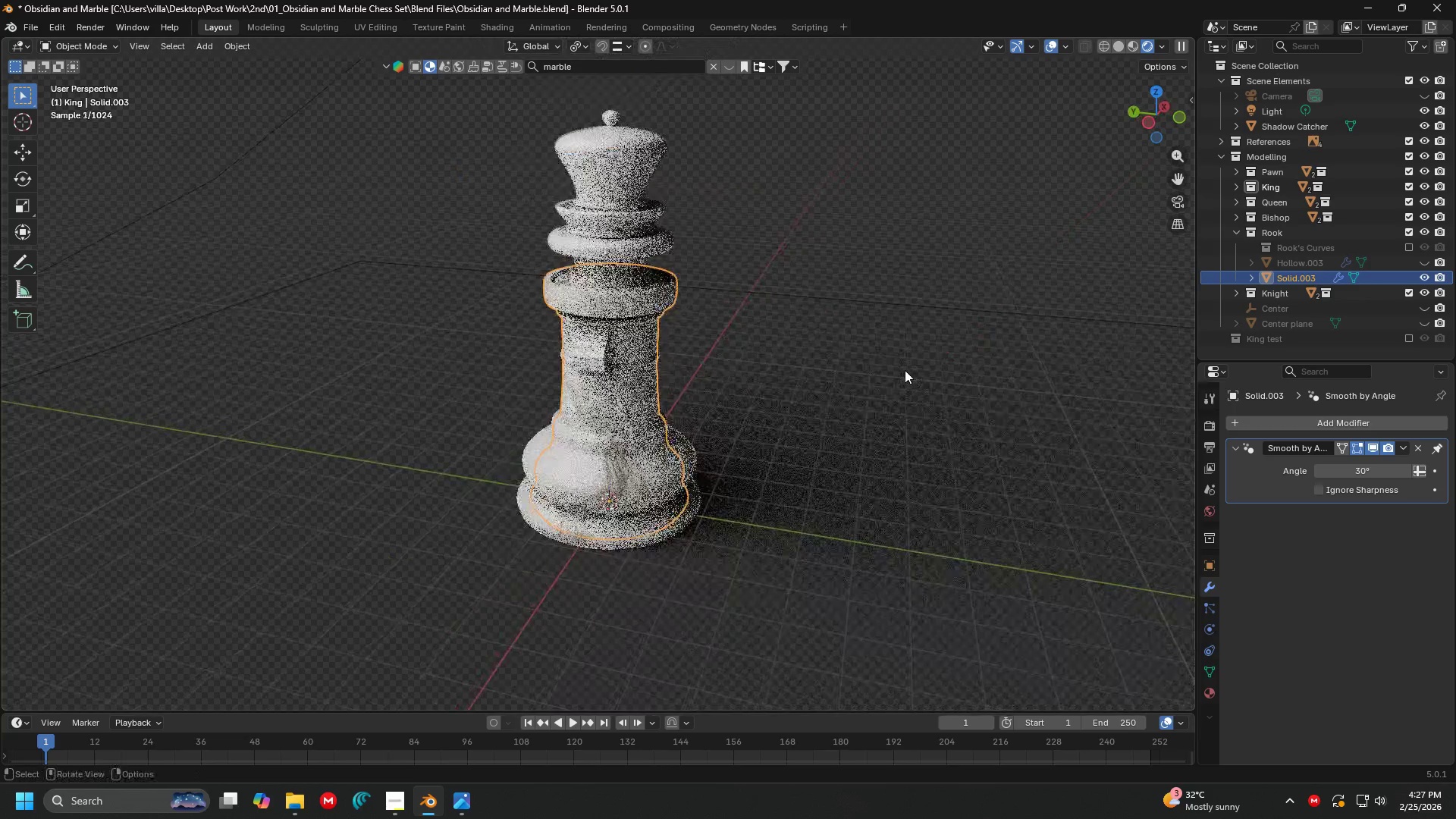 
key(Shift+ShiftLeft)
 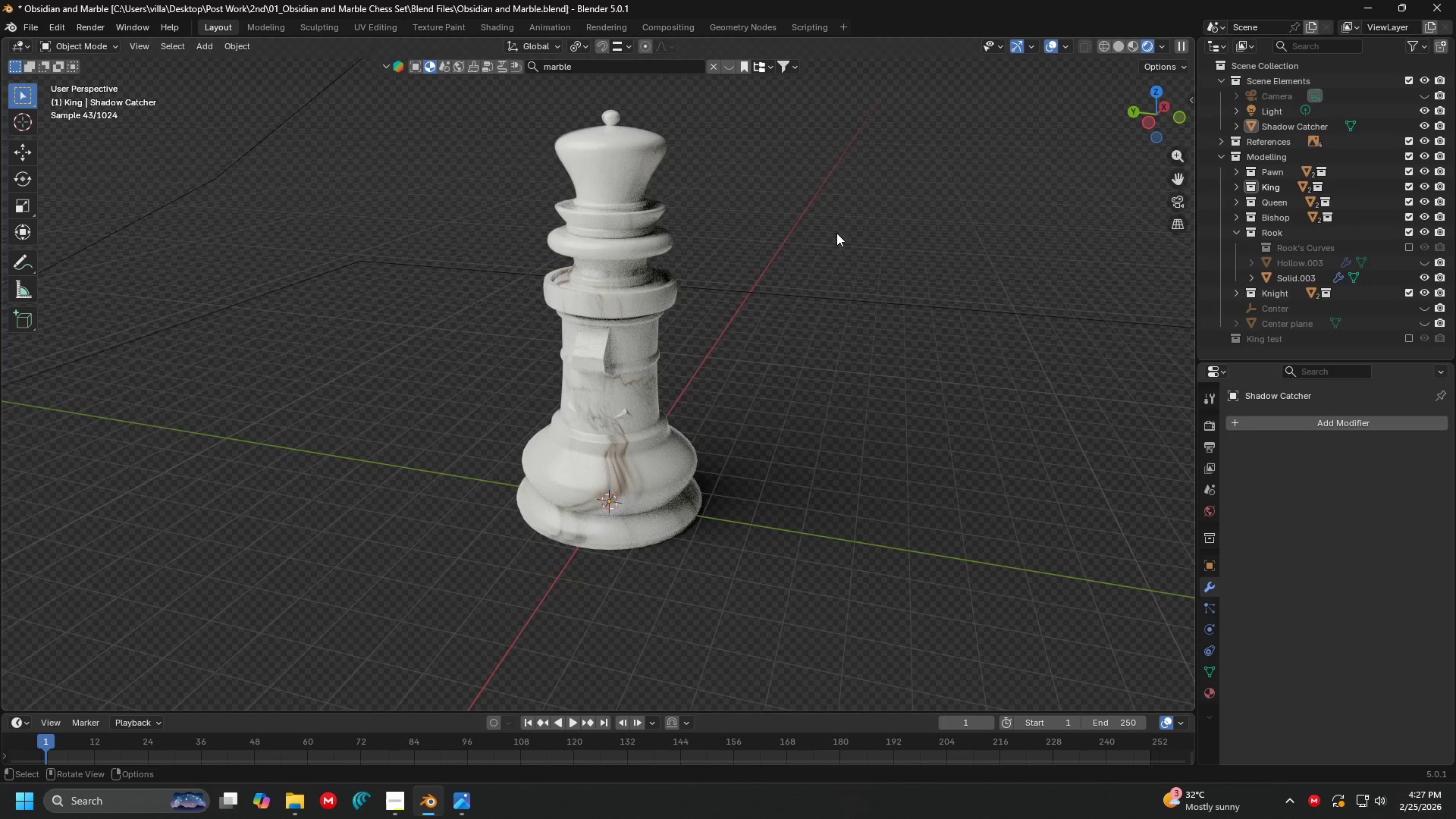 
key(Shift+ShiftLeft)
 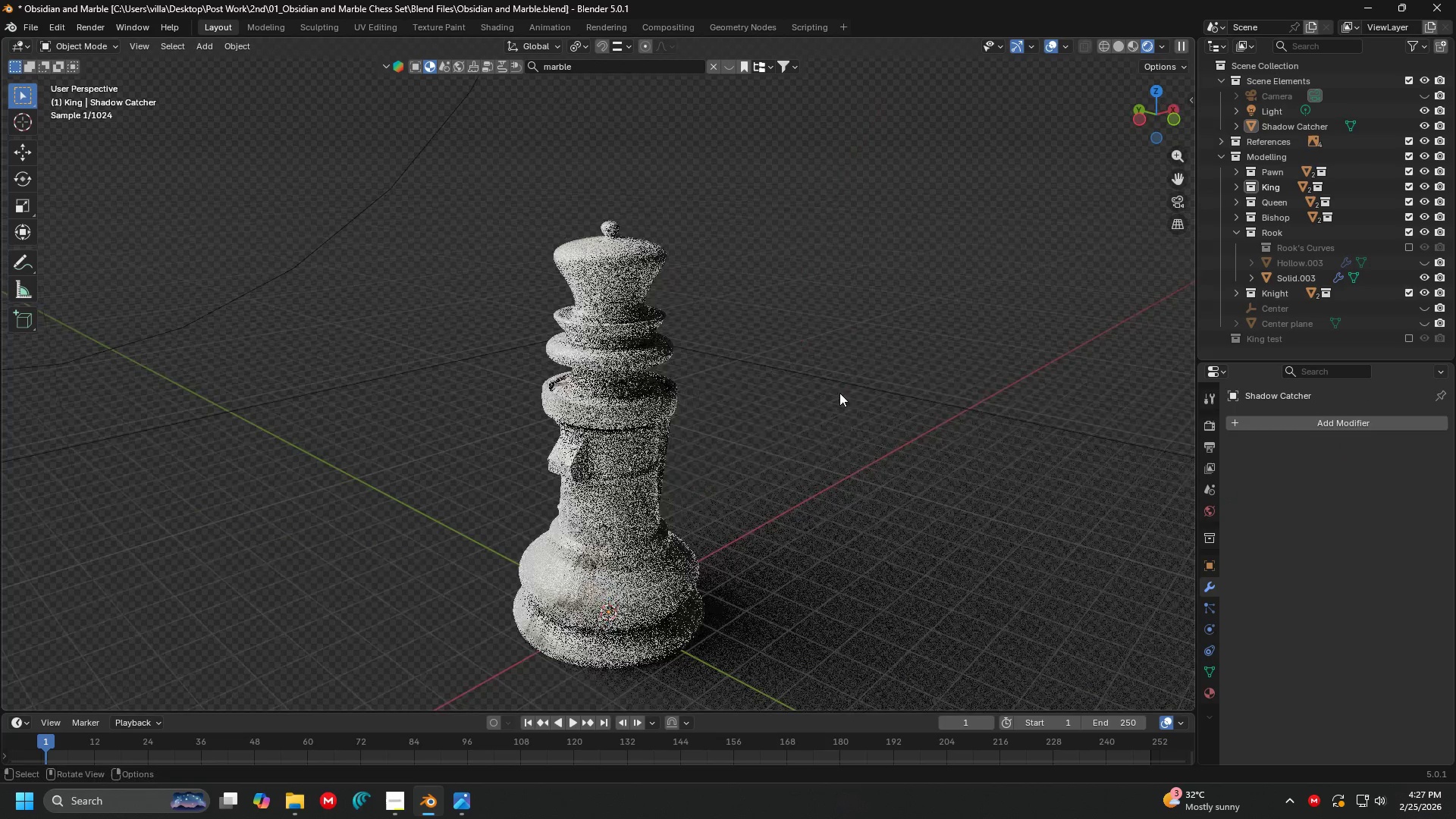 
hold_key(key=Z, duration=0.38)